 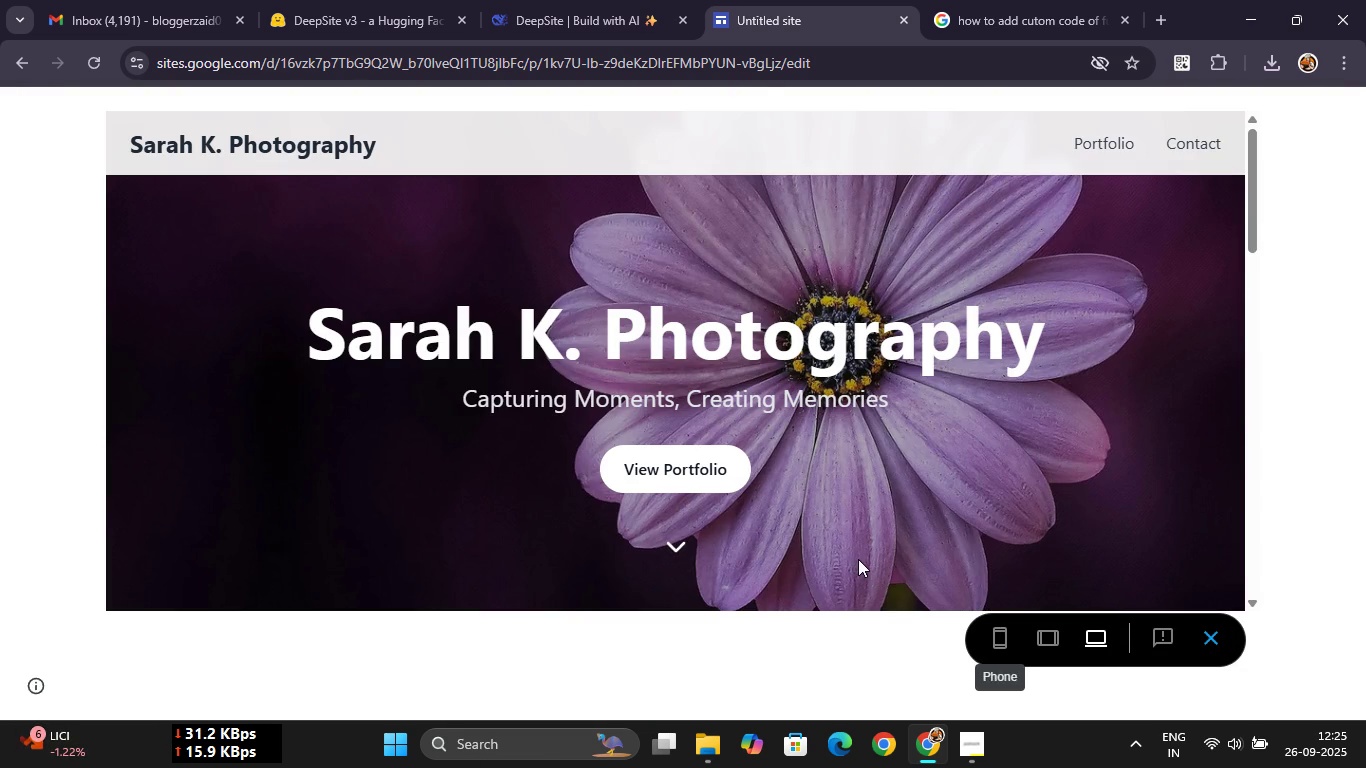 
scroll: coordinate [858, 559], scroll_direction: up, amount: 4.0
 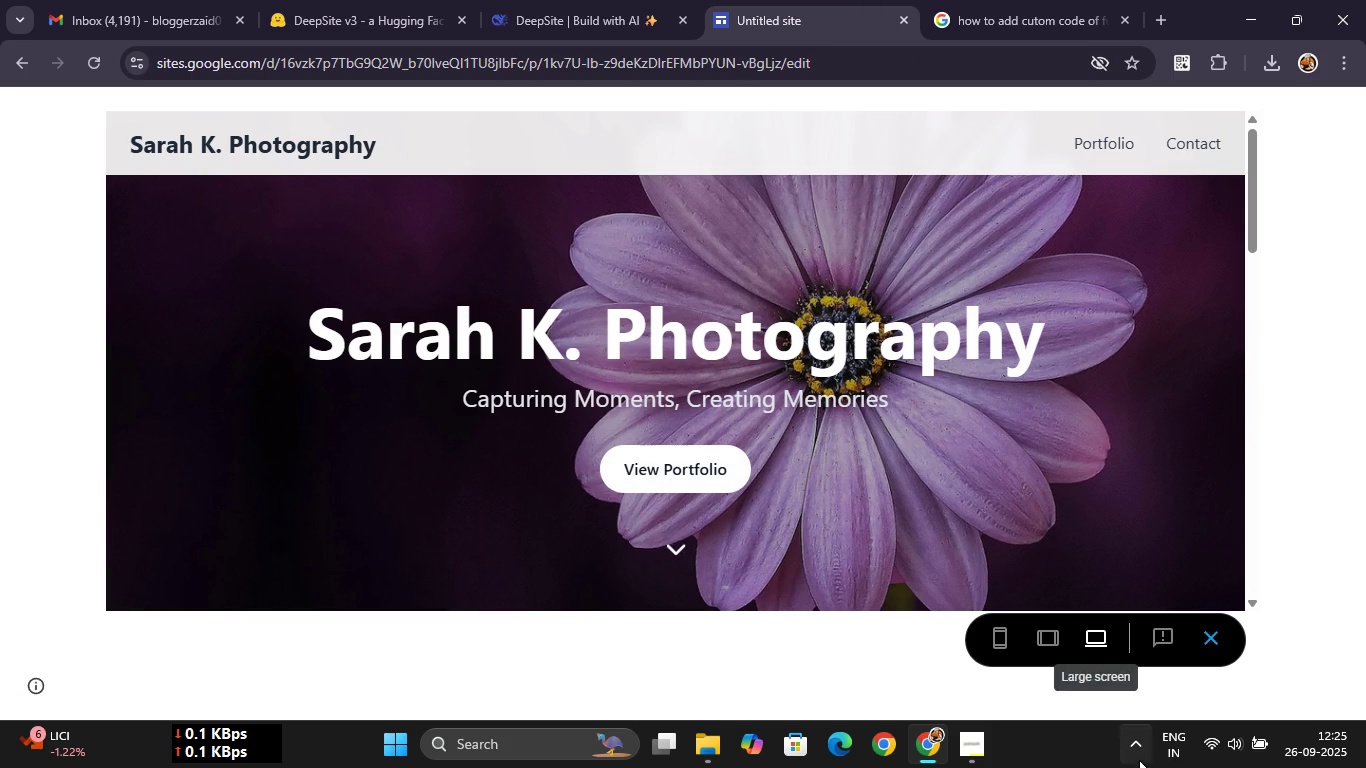 
mouse_move([970, 620])
 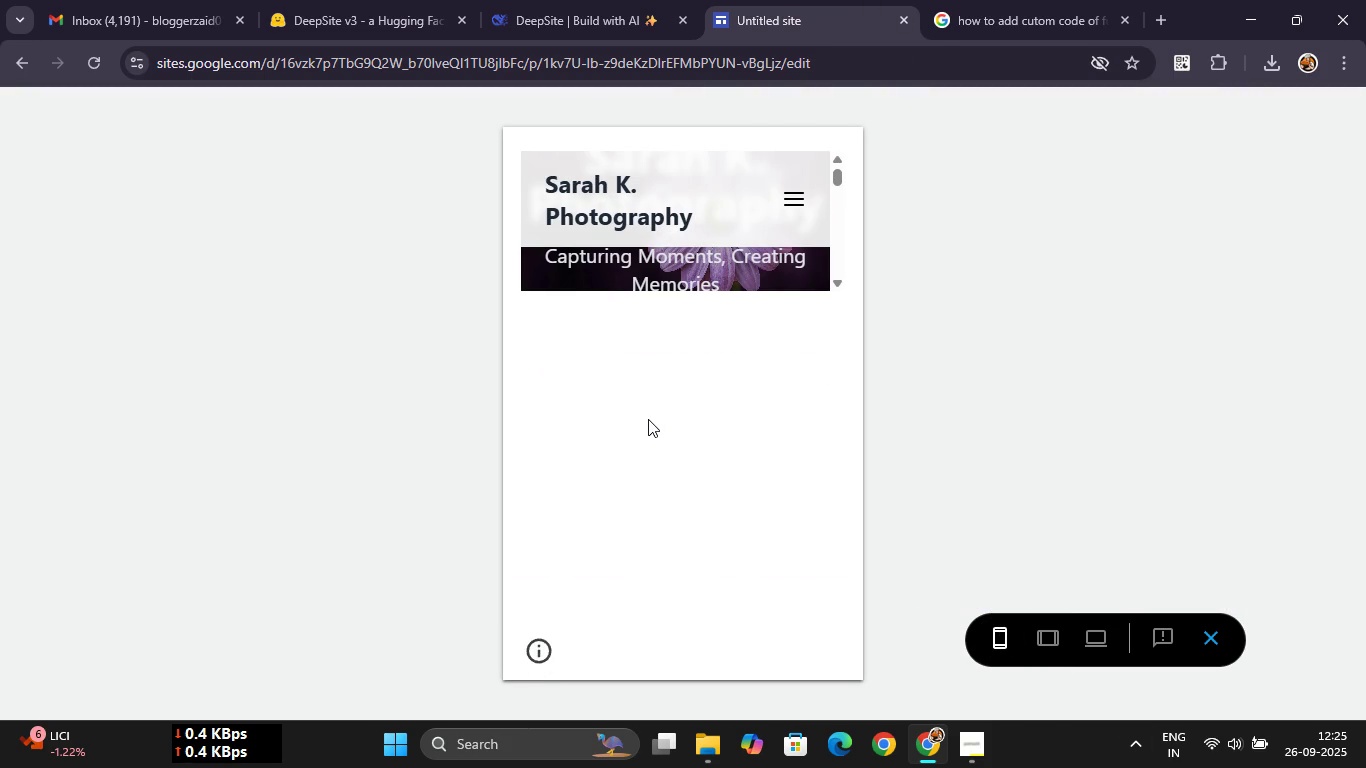 
scroll: coordinate [674, 277], scroll_direction: up, amount: 9.0
 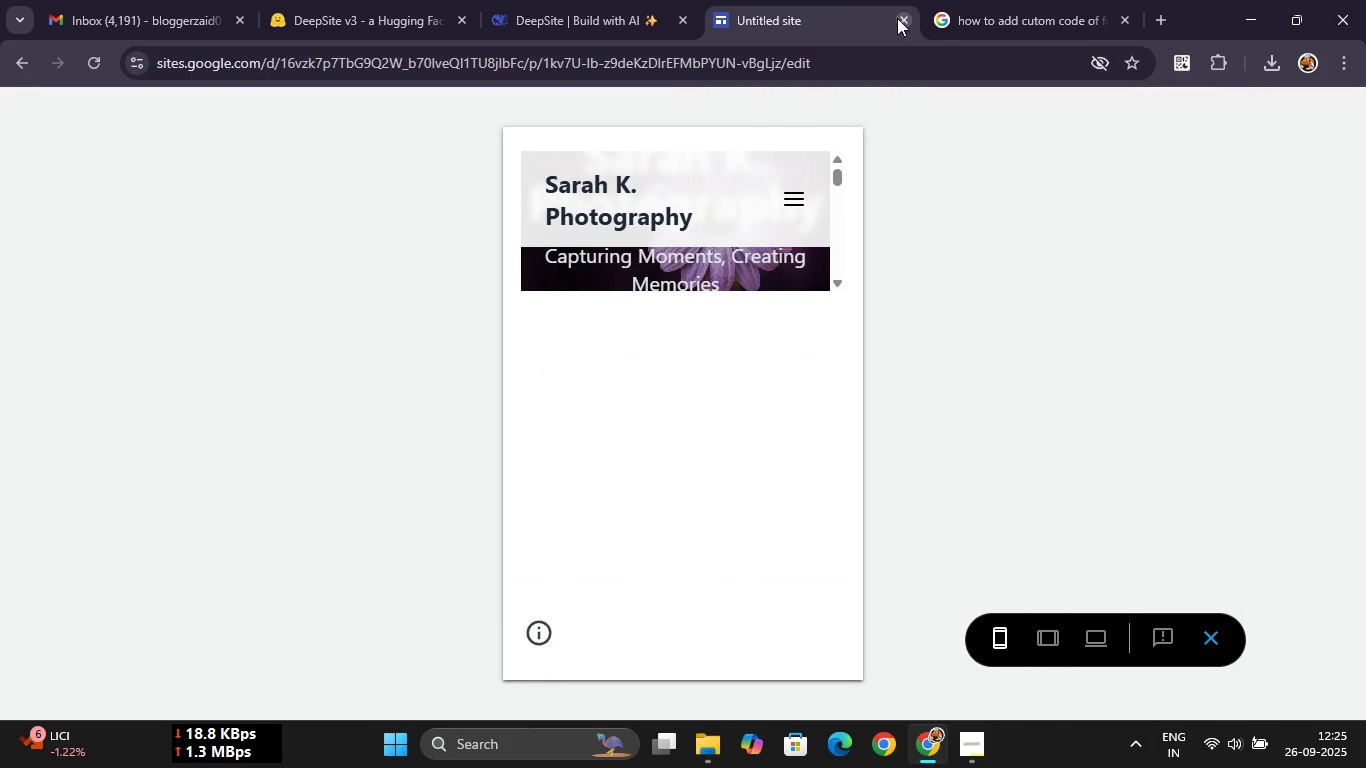 
left_click([898, 19])
 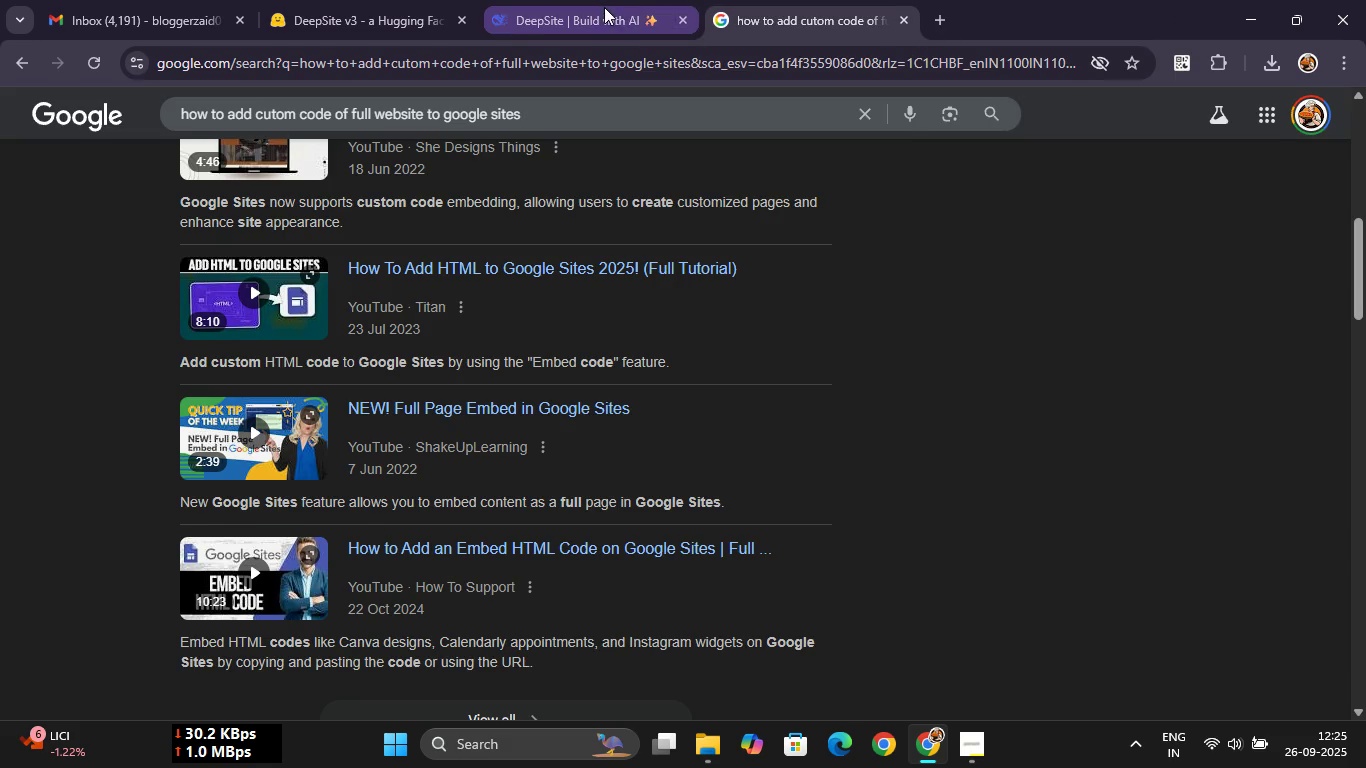 
left_click([604, 7])
 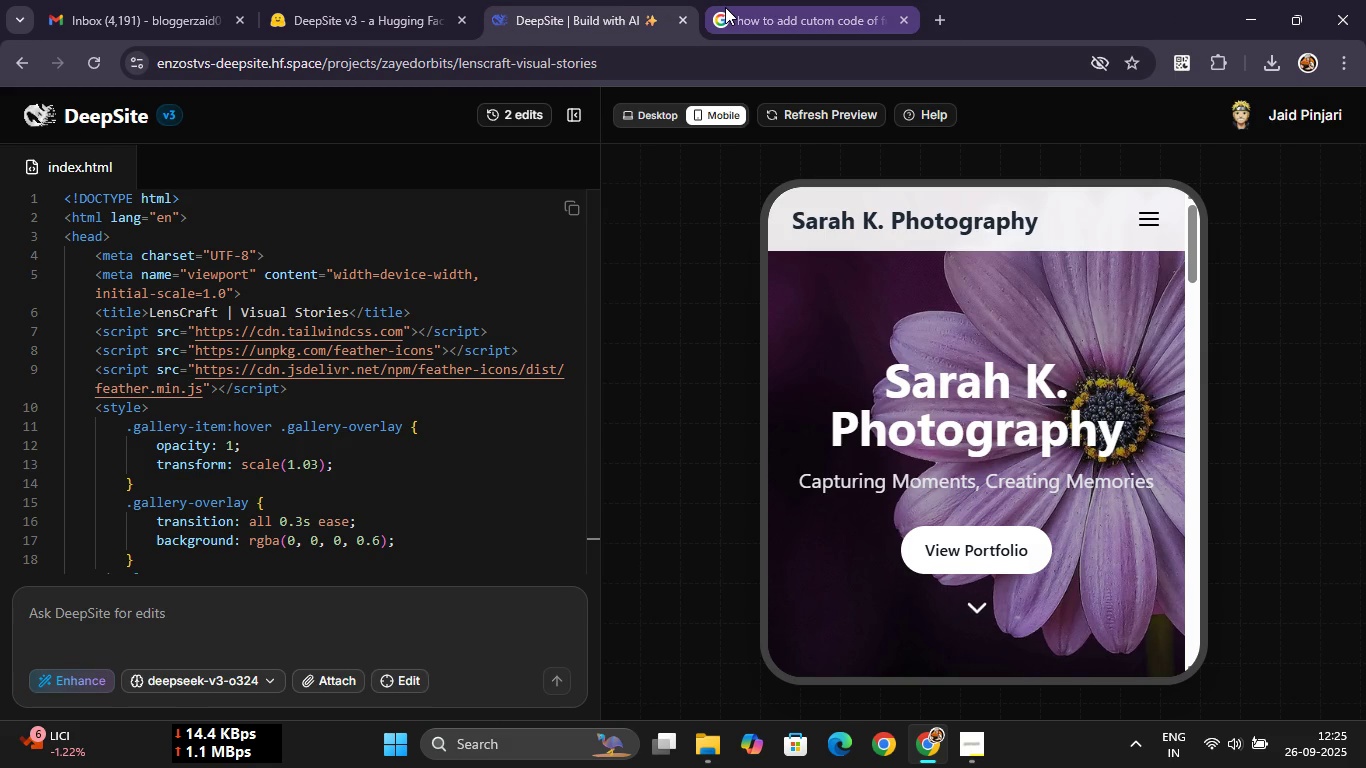 
left_click([725, 7])